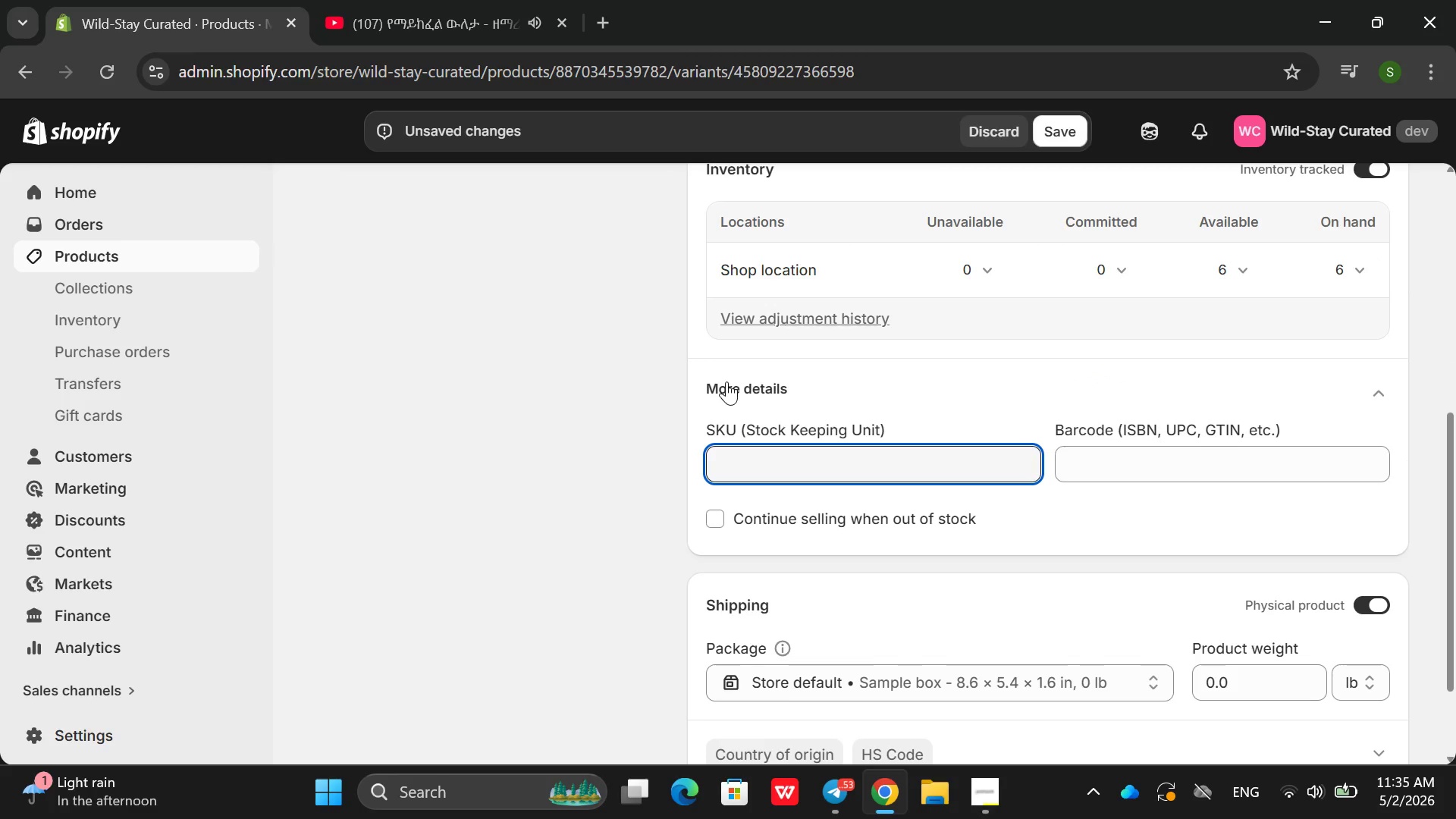 
type(MSS_SAn )
key(Backspace)
key(Backspace)
type(N )
 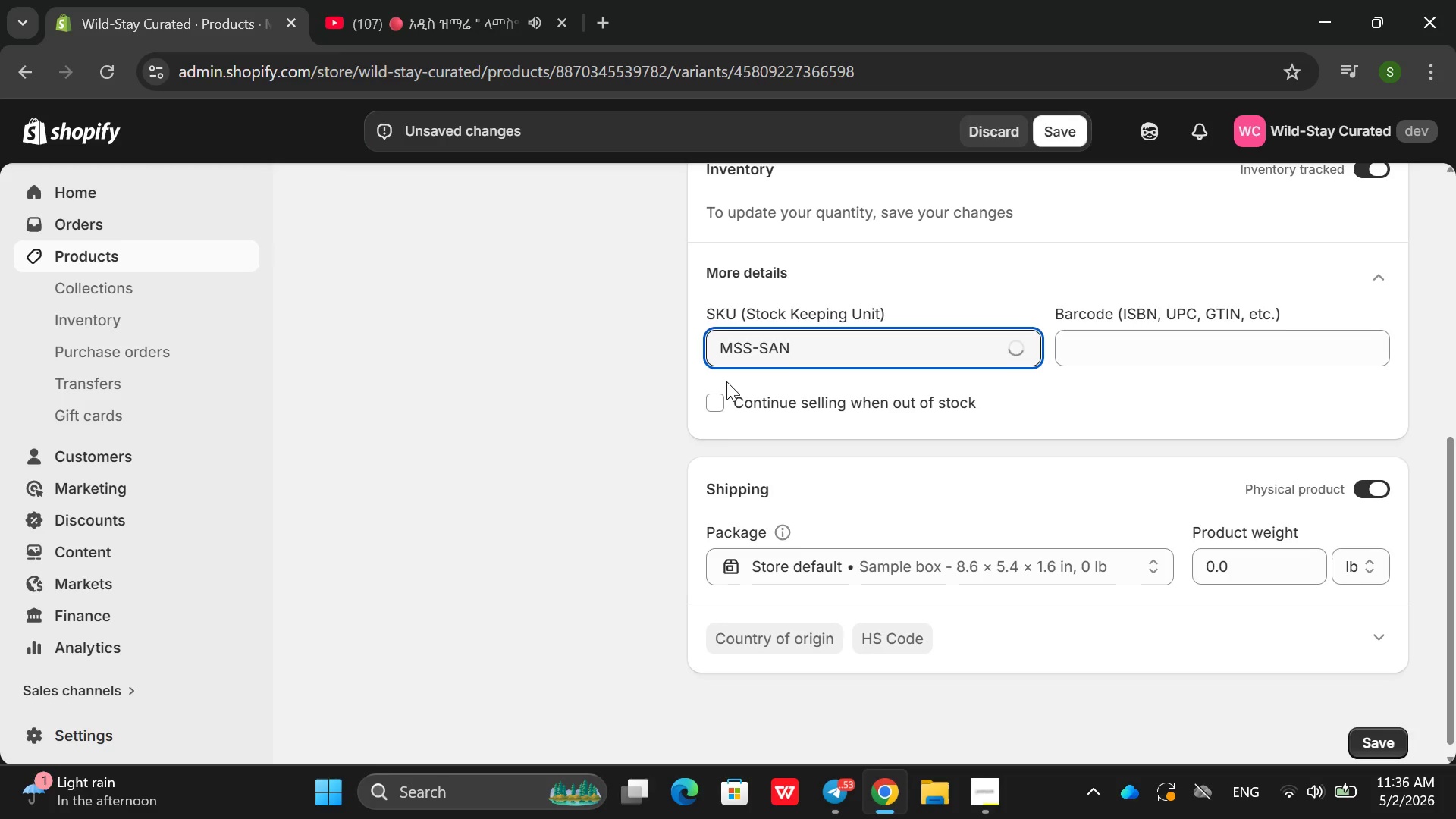 
wait(6.89)
 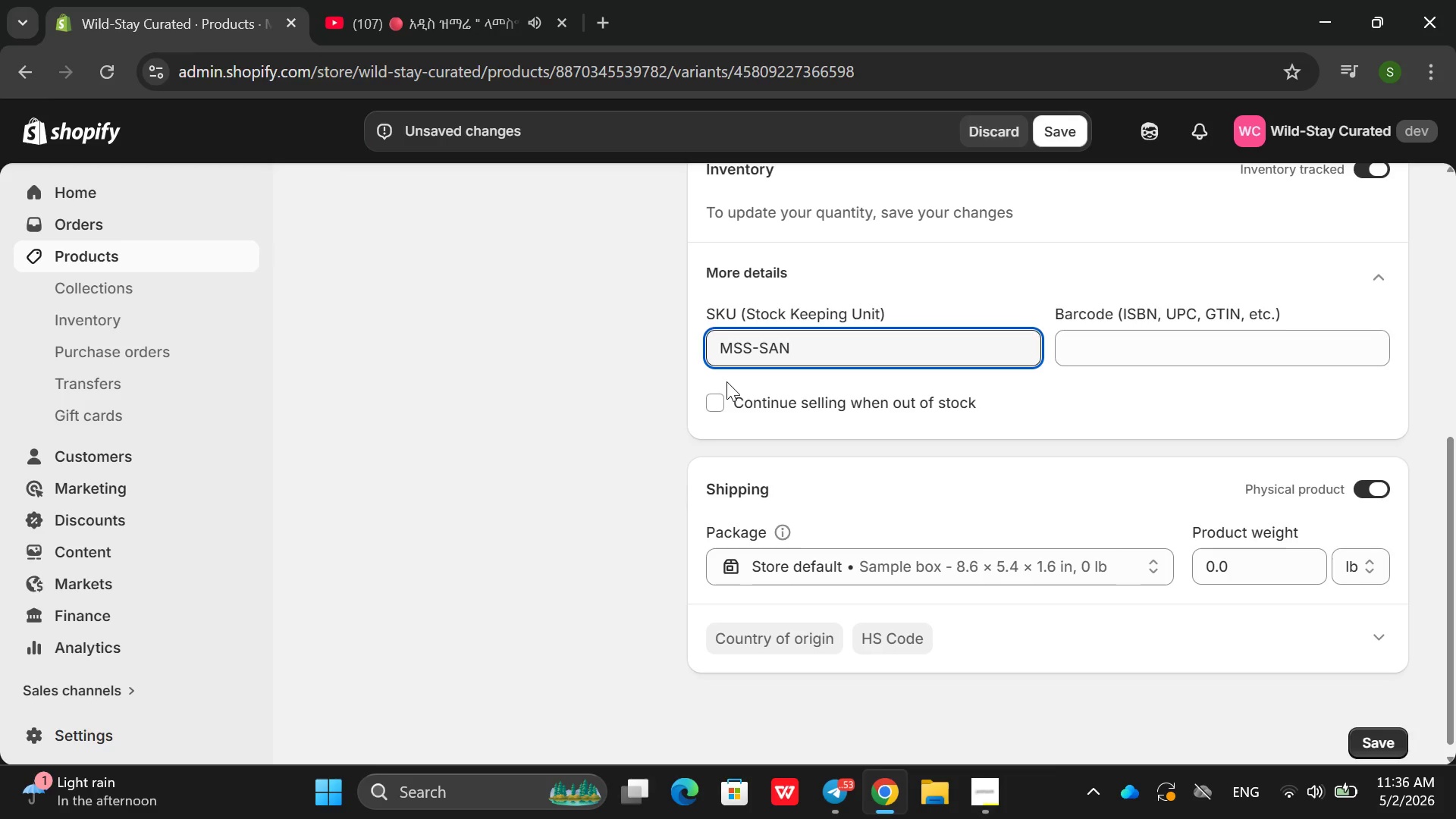 
type(-WKD)
 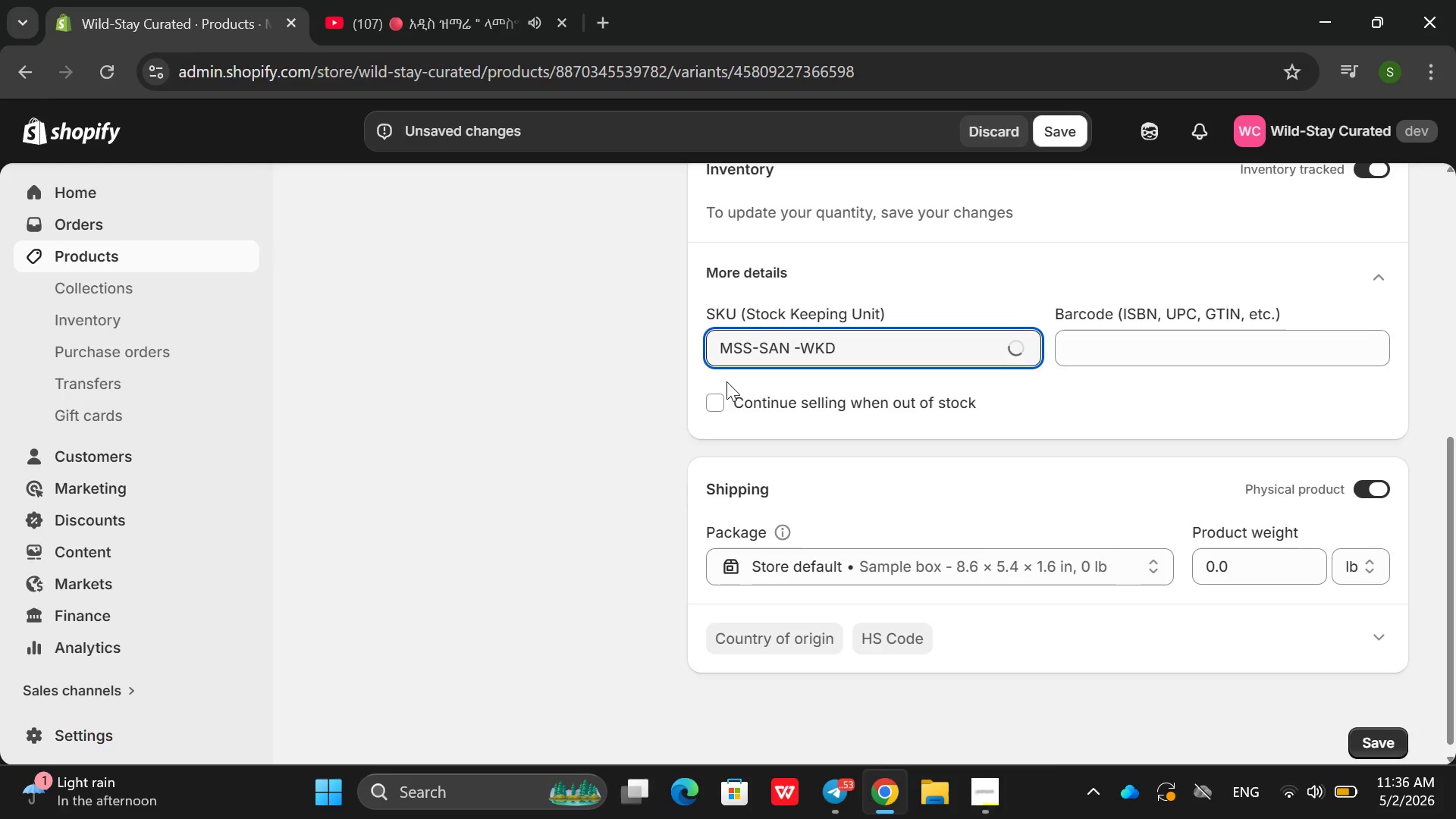 
left_click([1067, 140])
 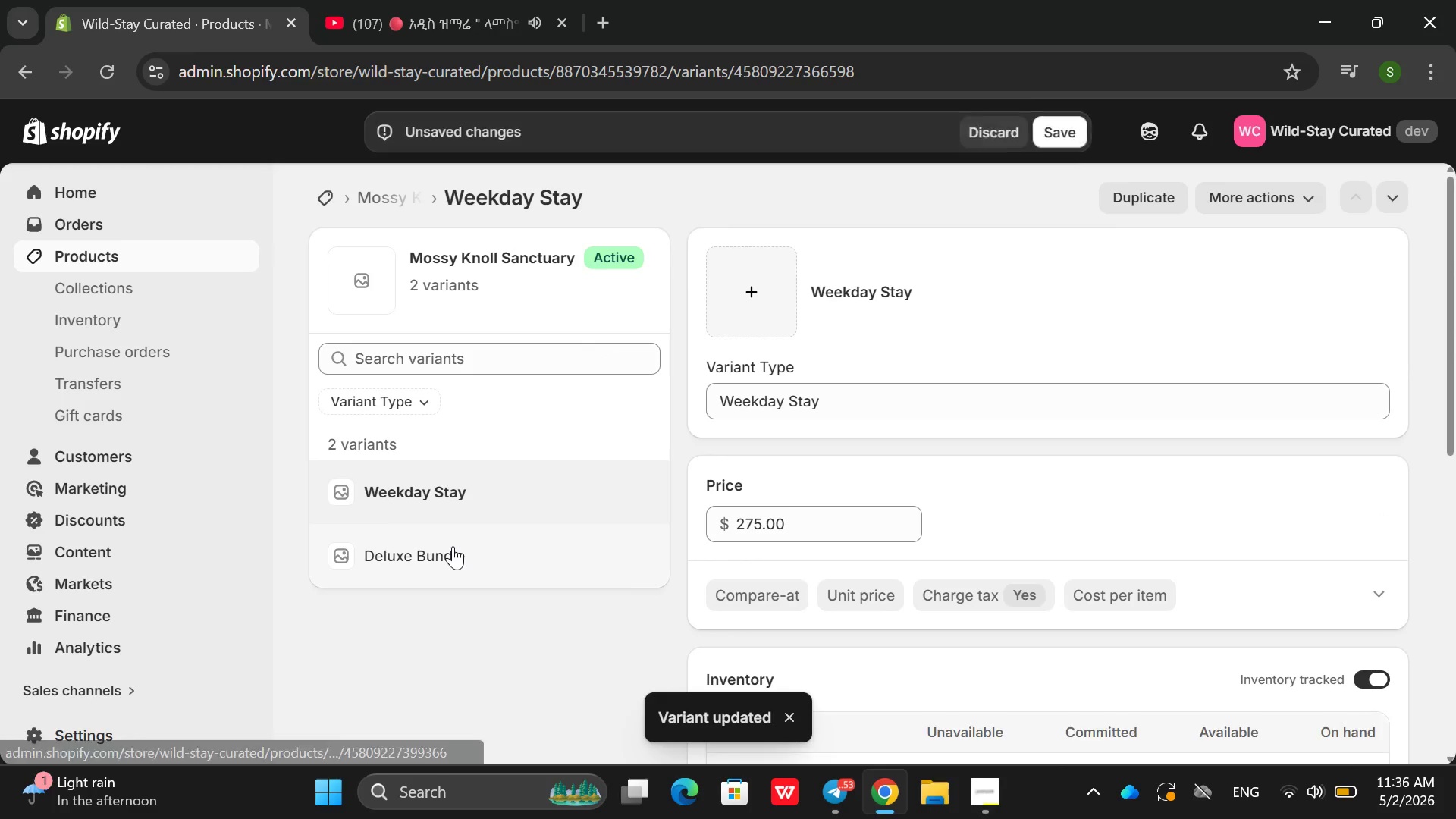 
left_click([453, 546])
 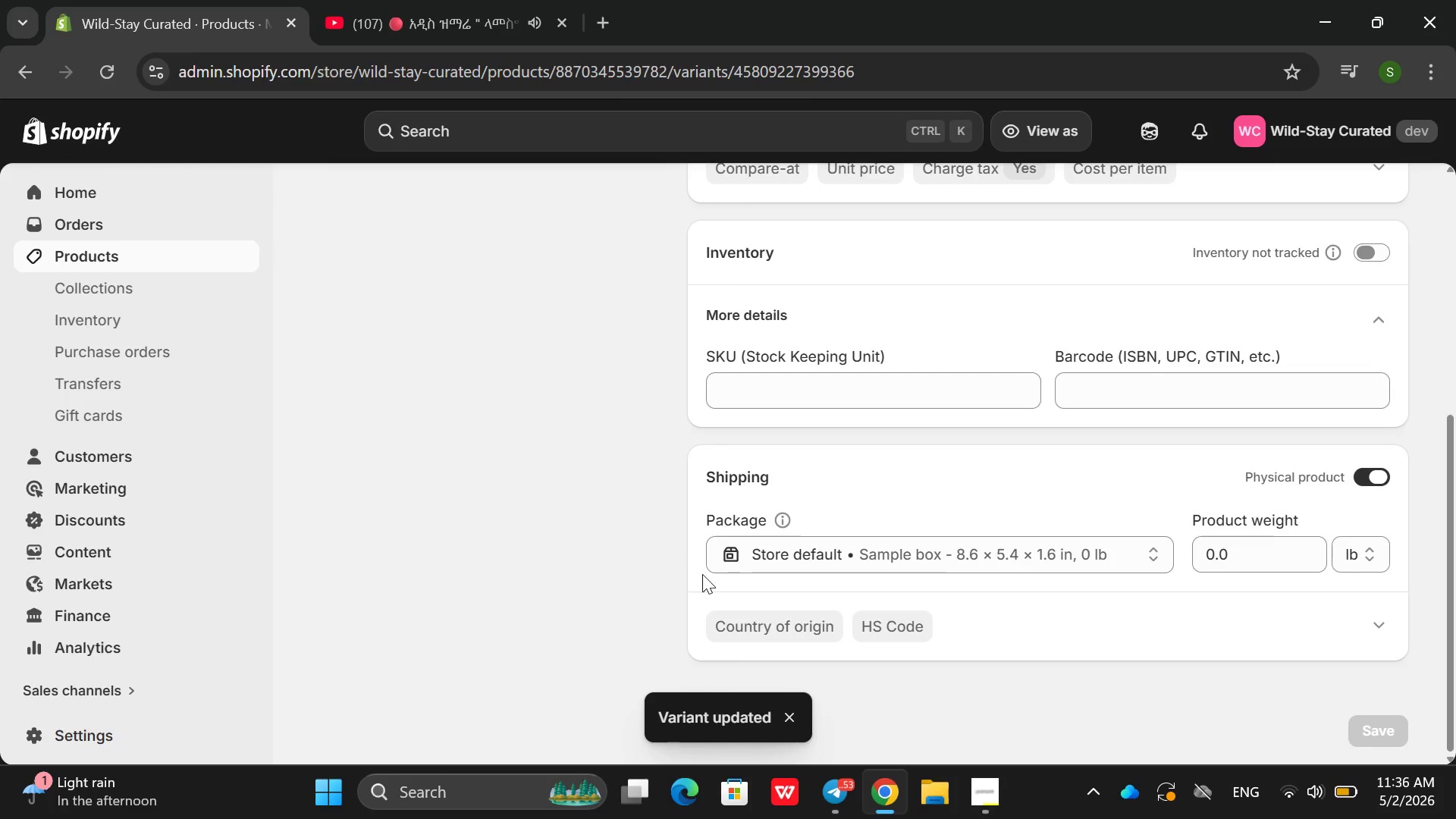 
left_click([835, 389])
 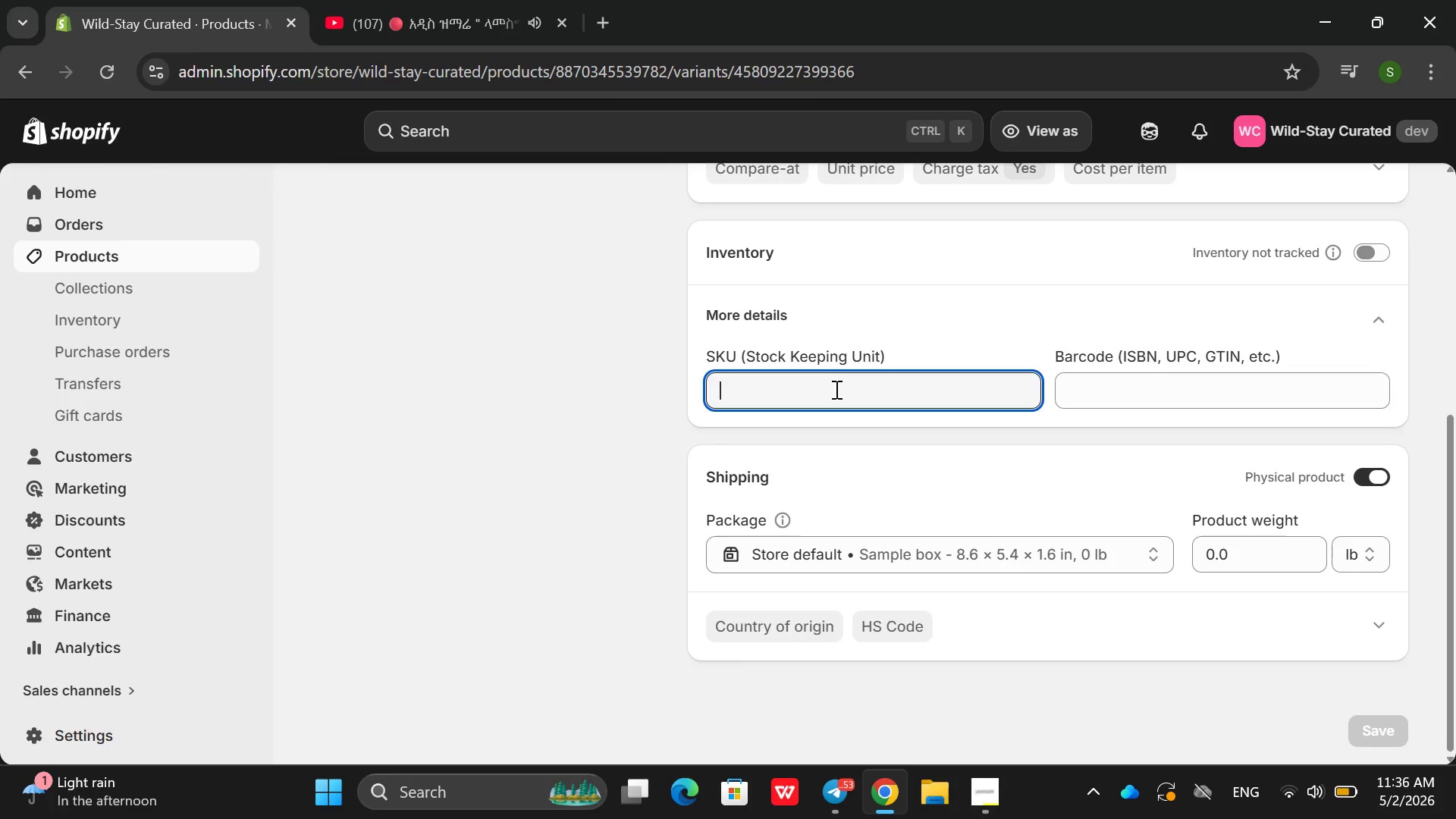 
type(MSS-San)
key(Backspace)
key(Backspace)
type(AN-dlx)
 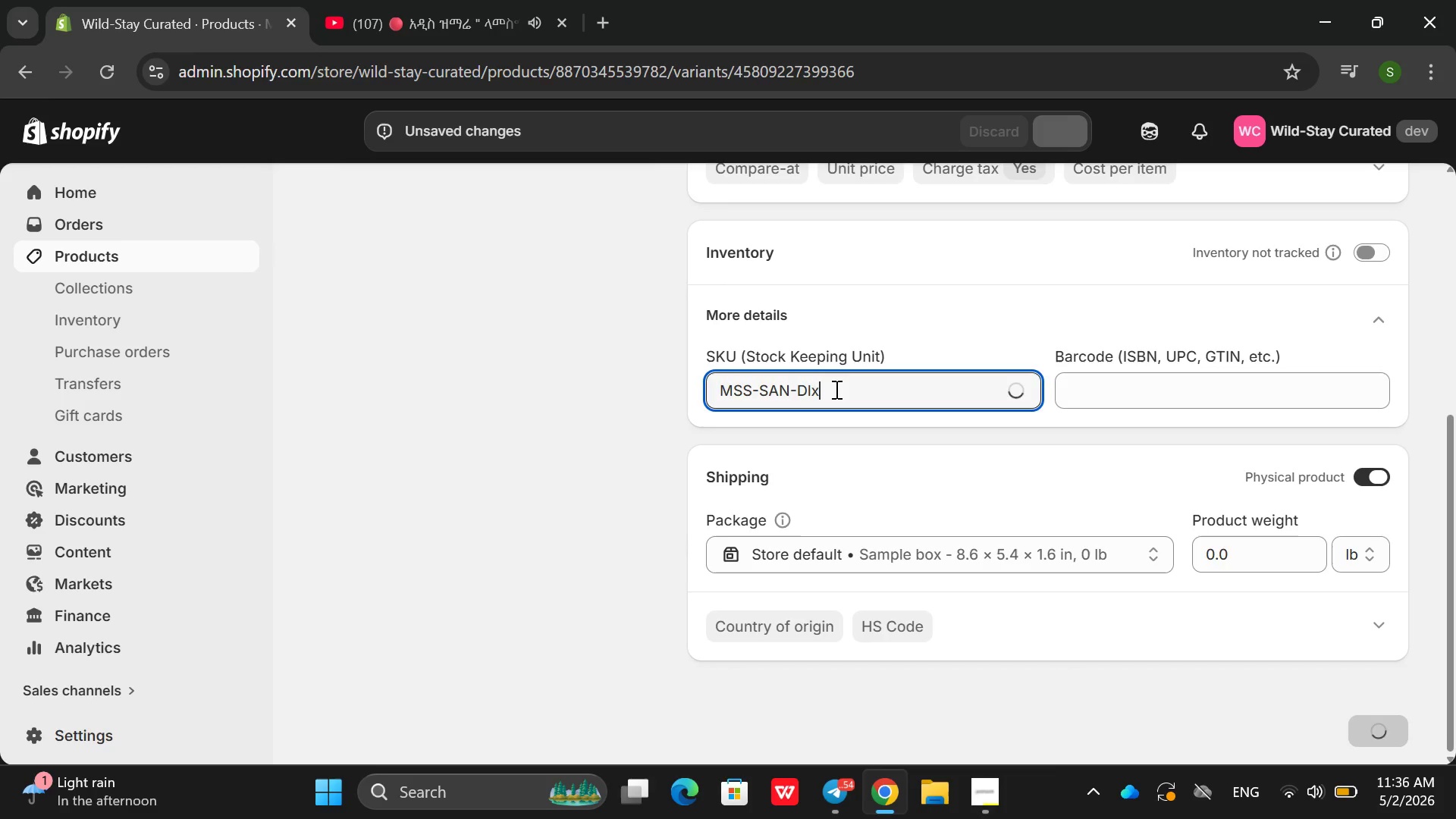 
 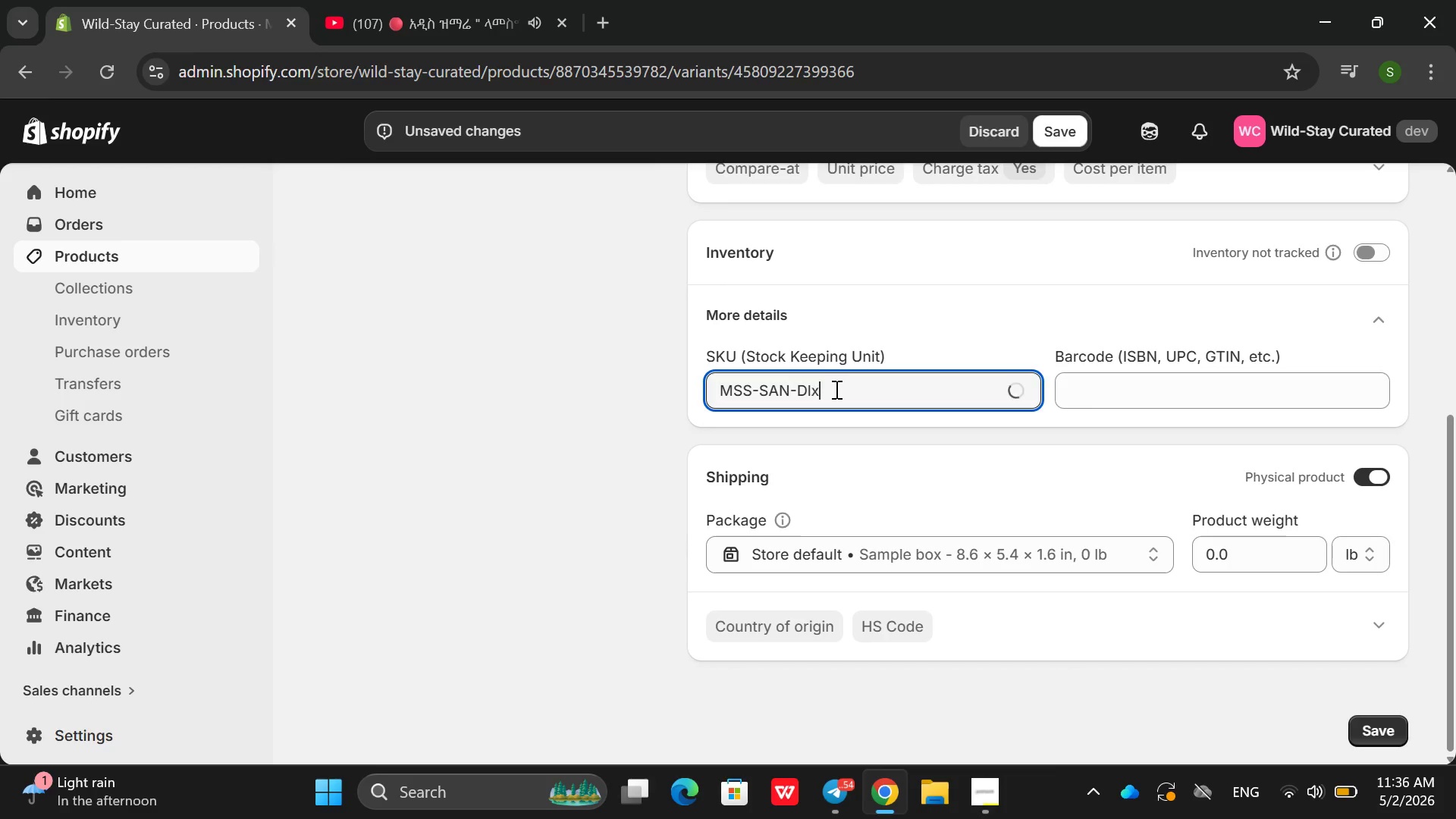 
key(Enter)
 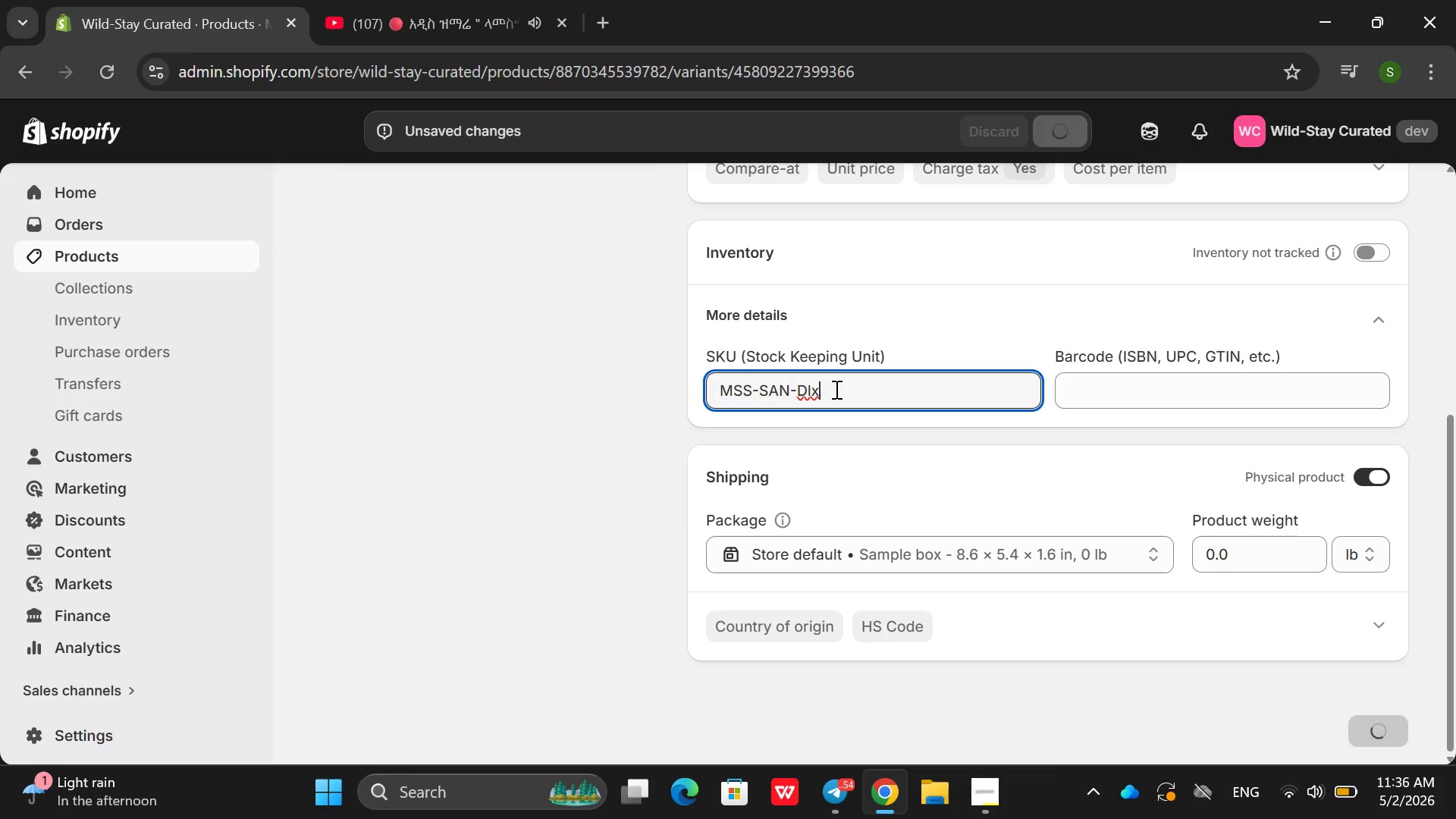 
key(Backspace)
key(Backspace)
type(Lx)
key(Backspace)
key(Backspace)
key(Backspace)
key(Backspace)
type(LX)
 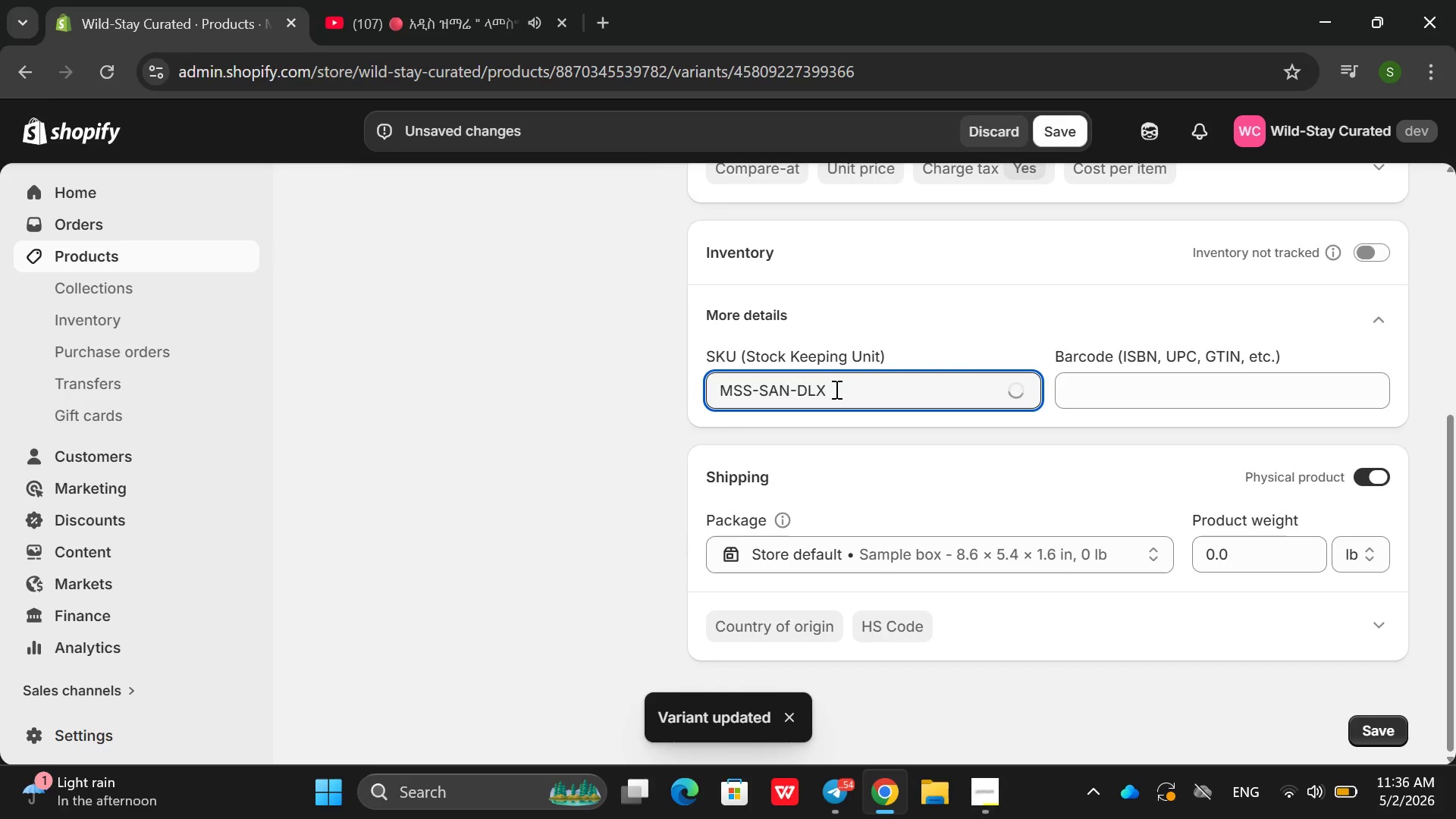 
left_click([1385, 414])
 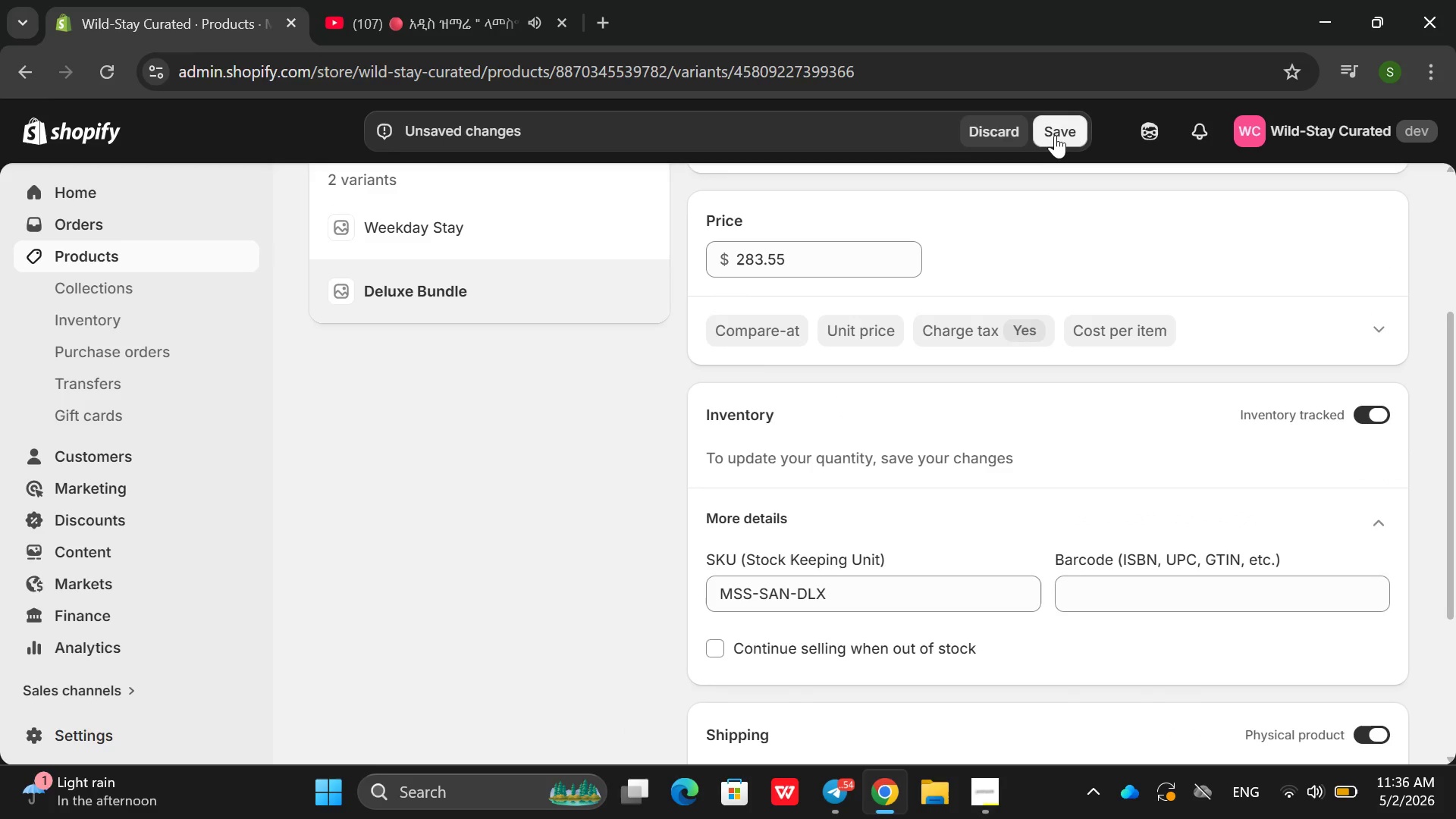 
left_click([1056, 136])
 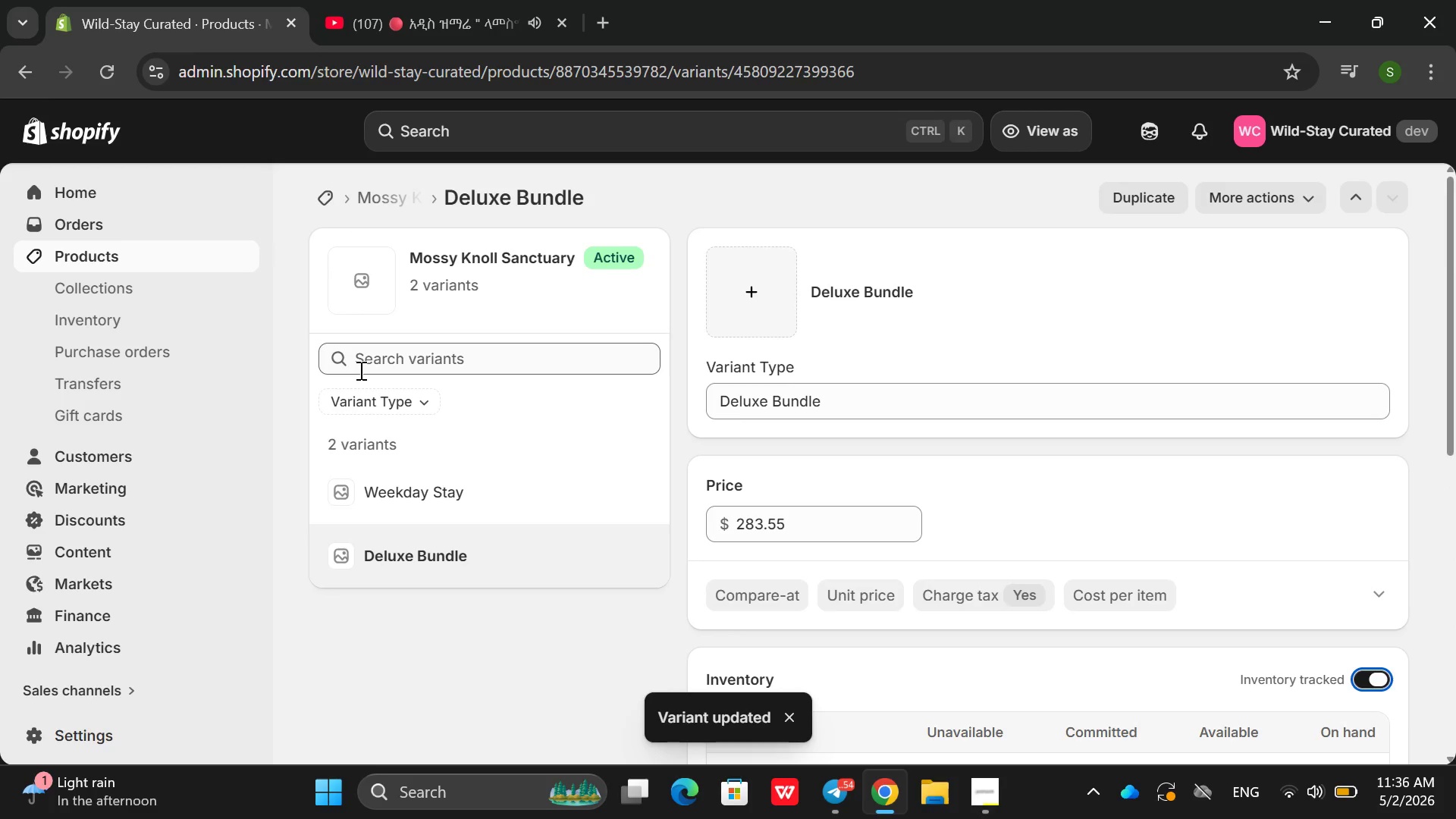 